 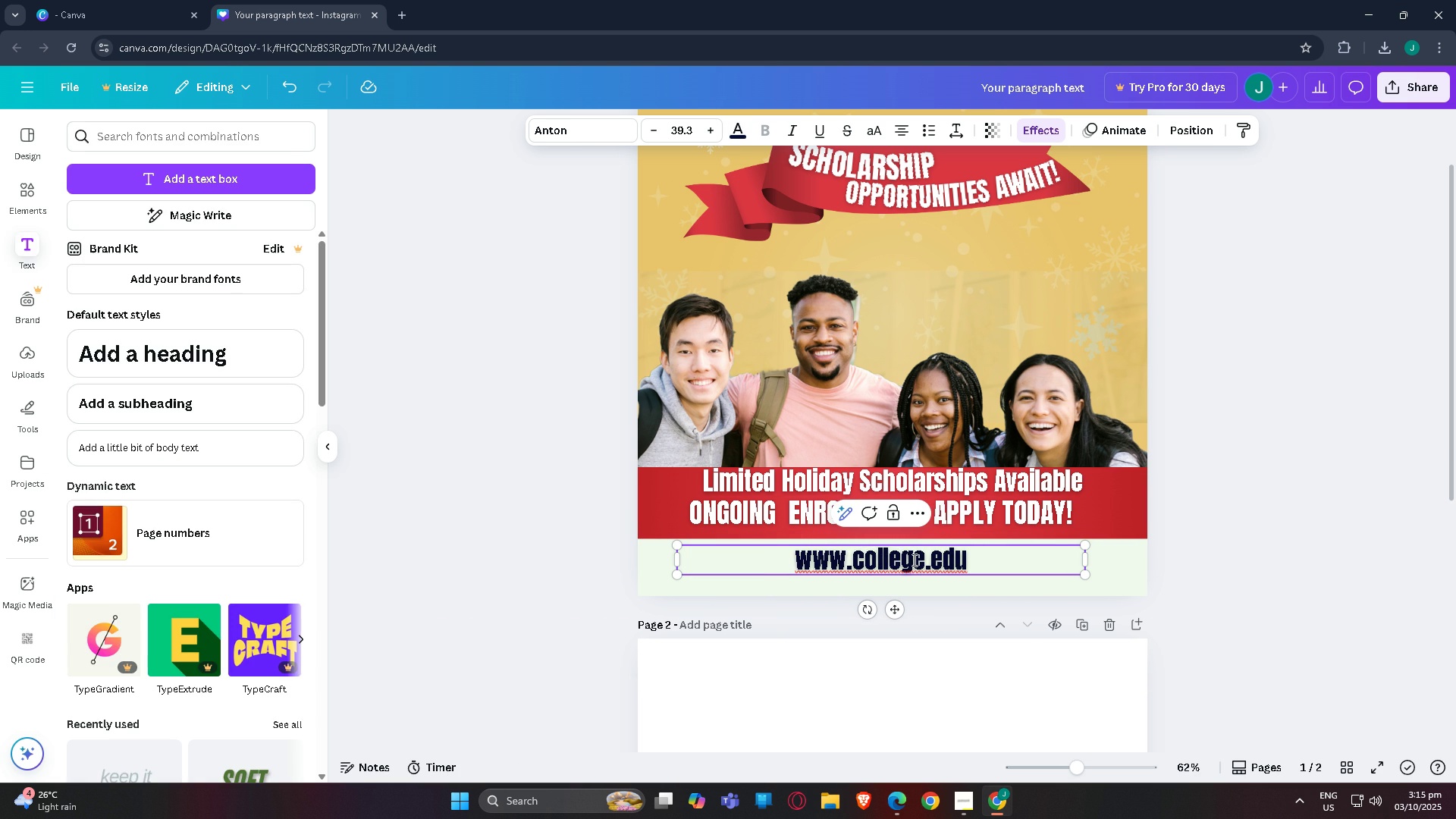 
left_click([1230, 476])
 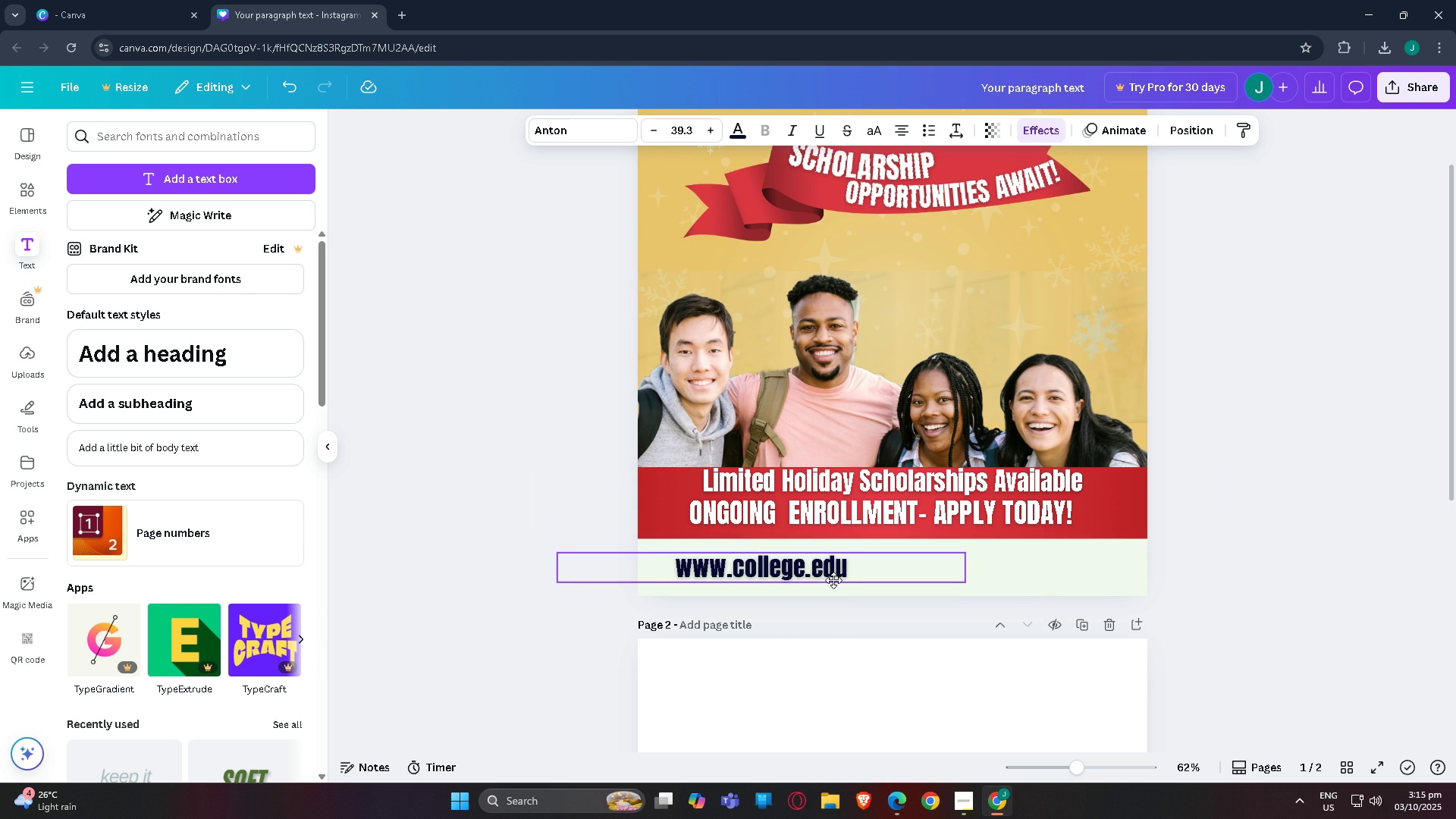 
mouse_move([849, 566])
 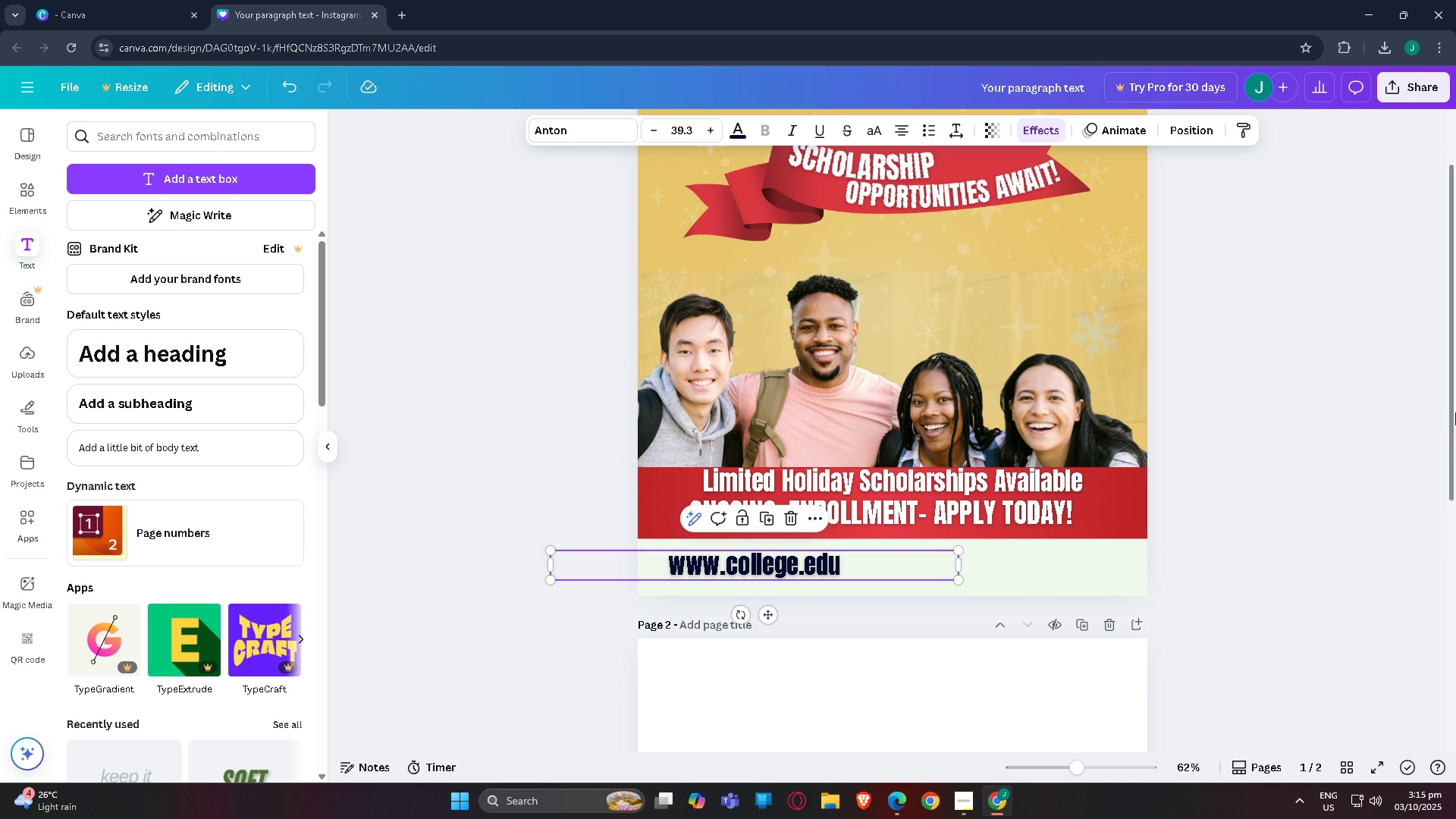 
left_click([1455, 413])
 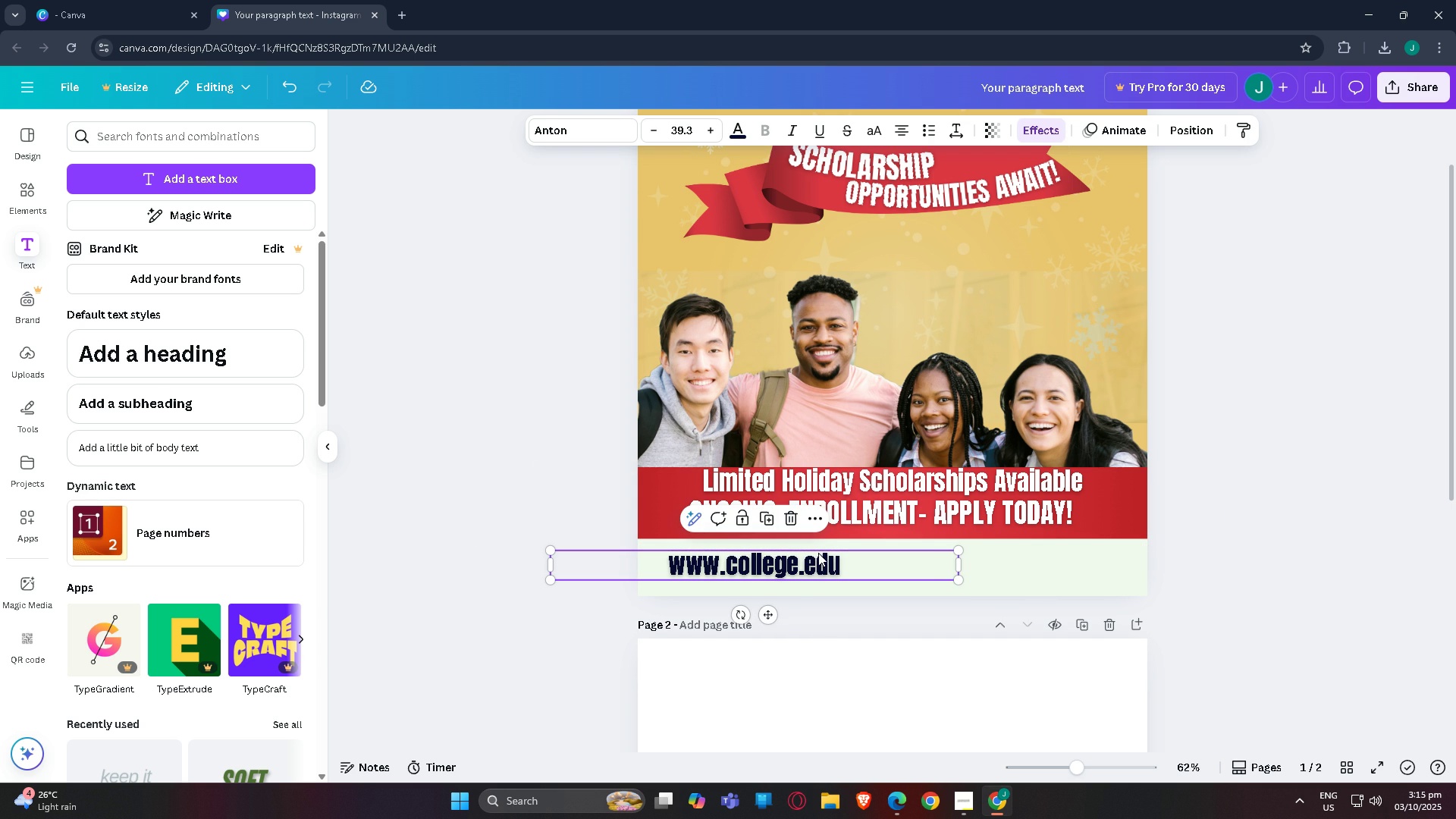 
left_click([817, 560])